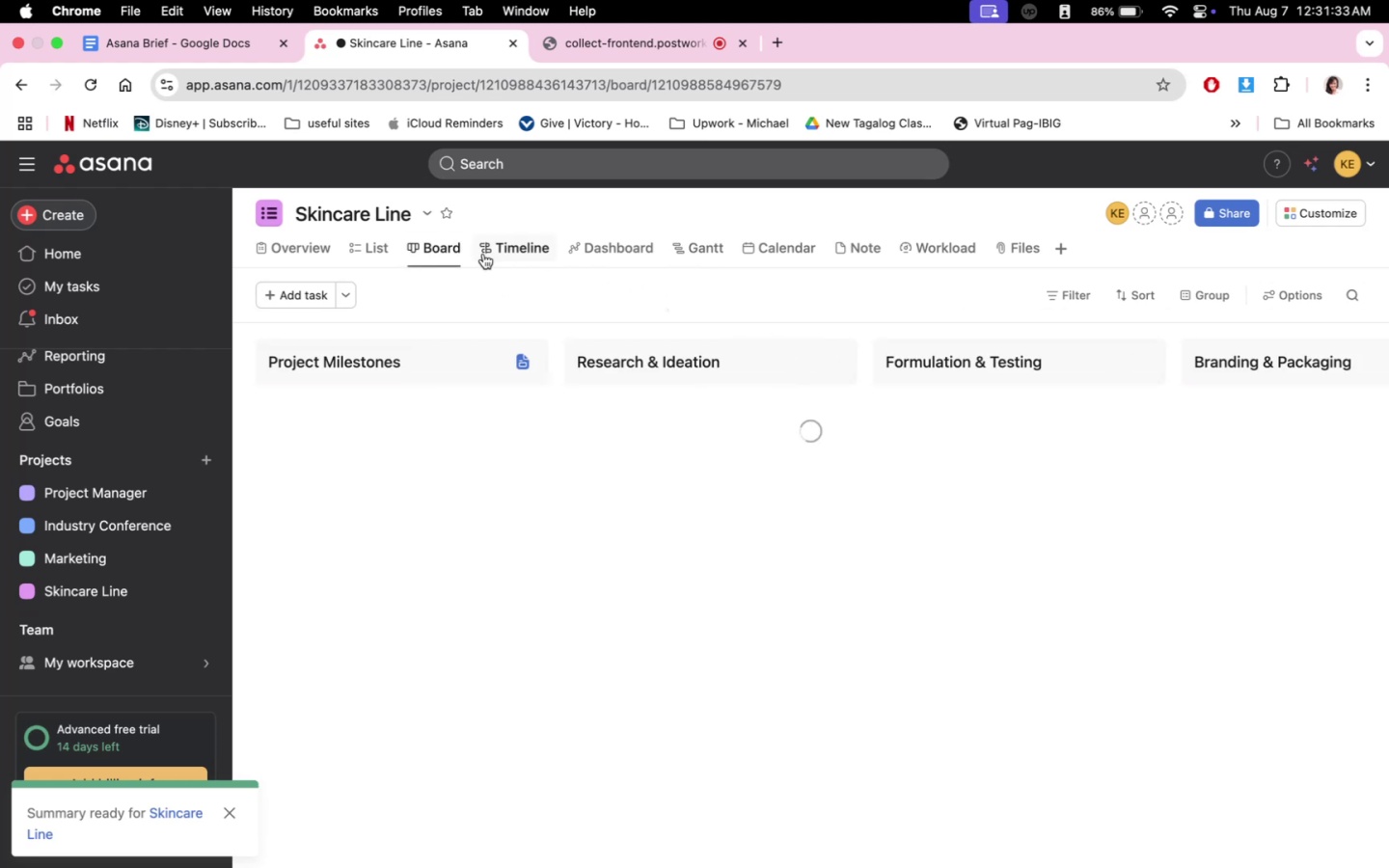 
left_click([377, 249])
 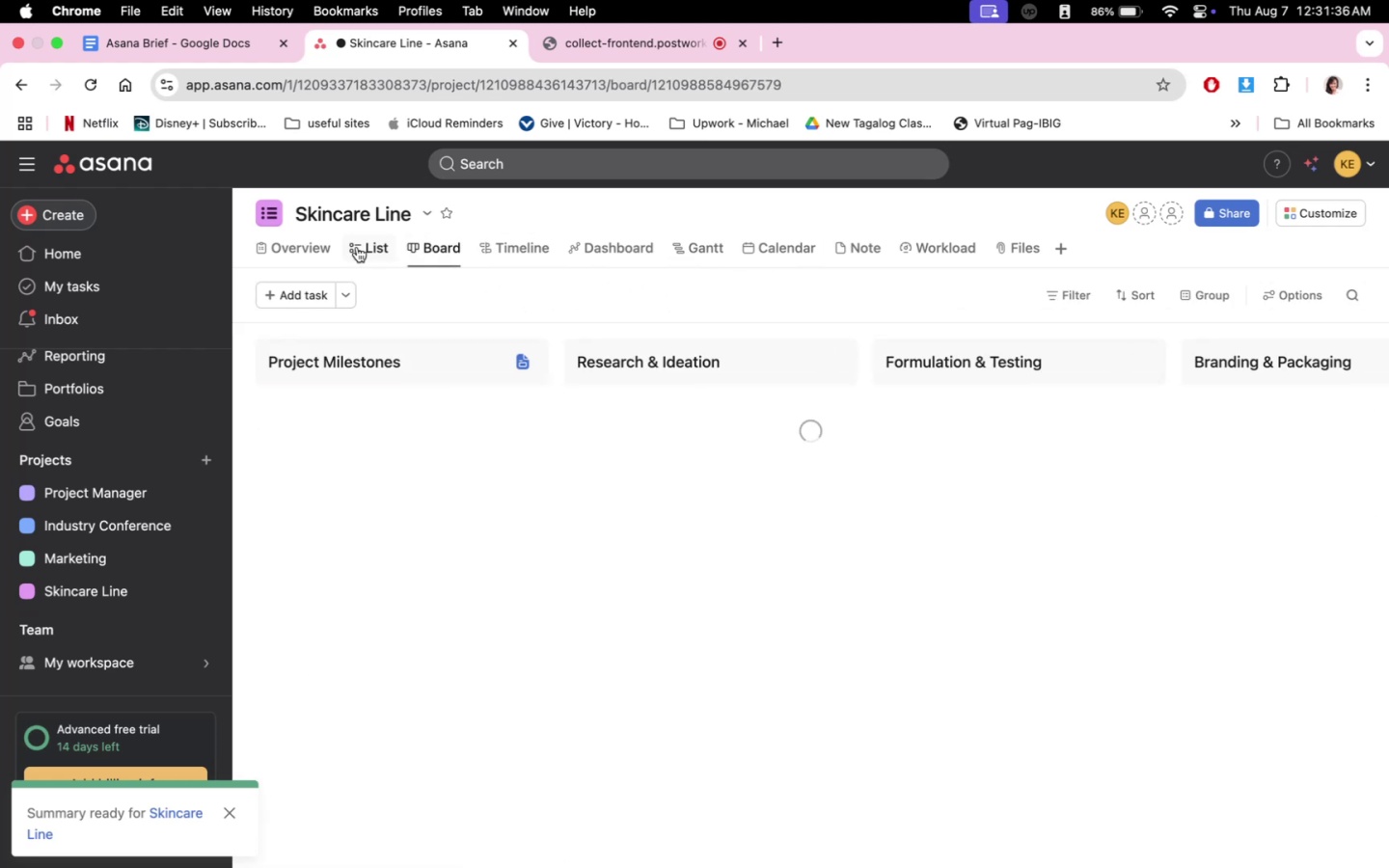 
left_click([357, 247])
 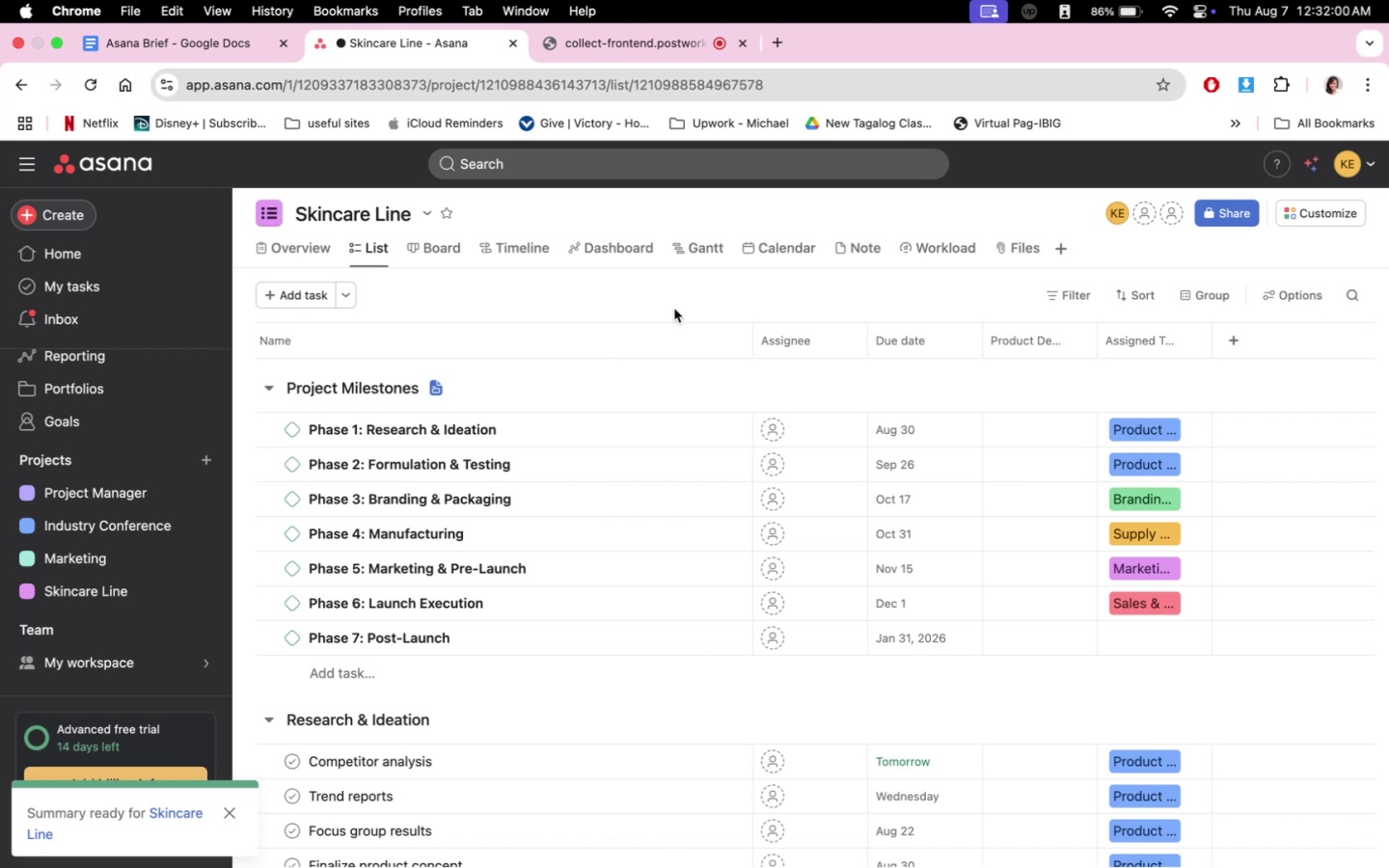 
wait(29.49)
 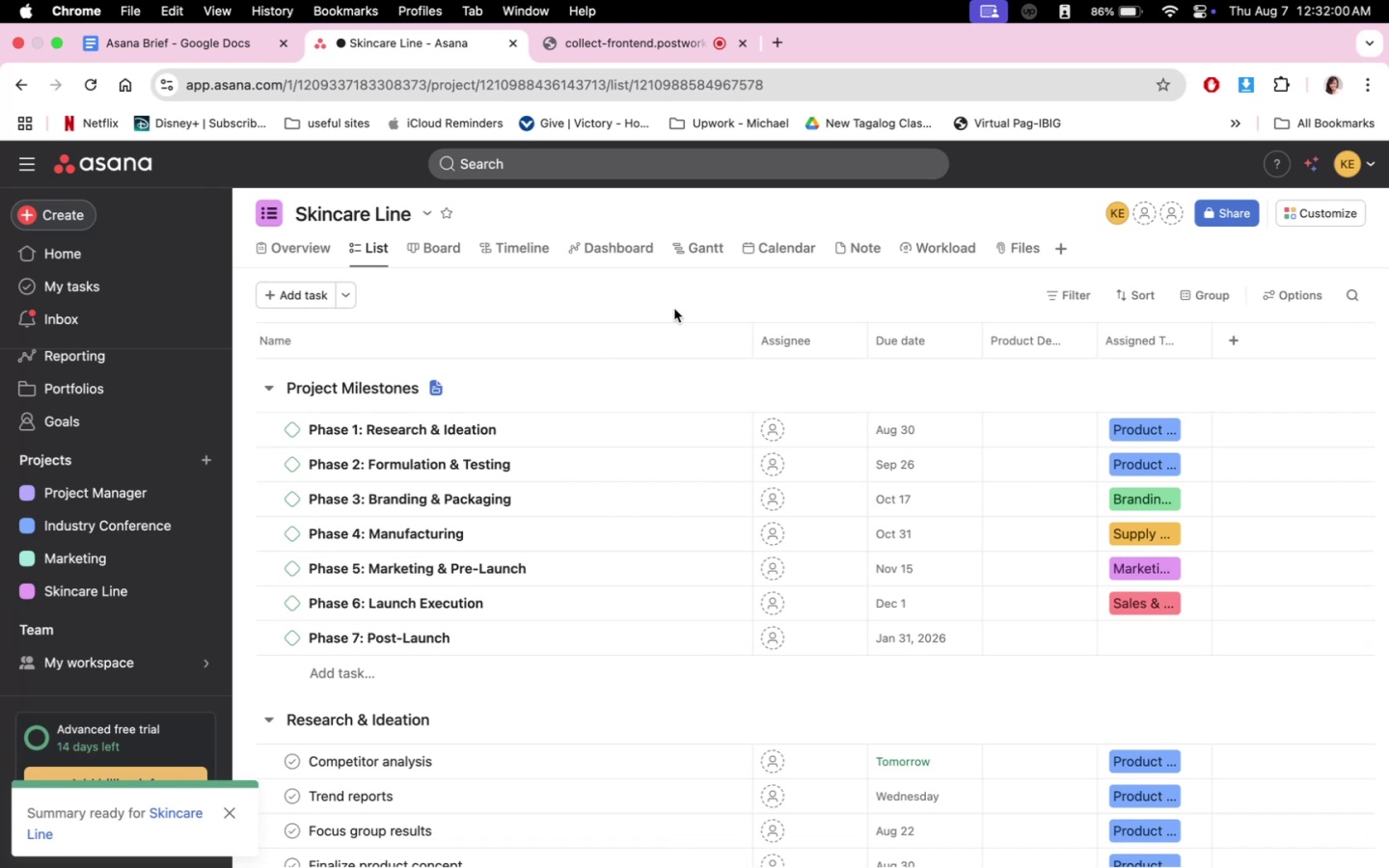 
scroll: coordinate [604, 527], scroll_direction: down, amount: 15.0
 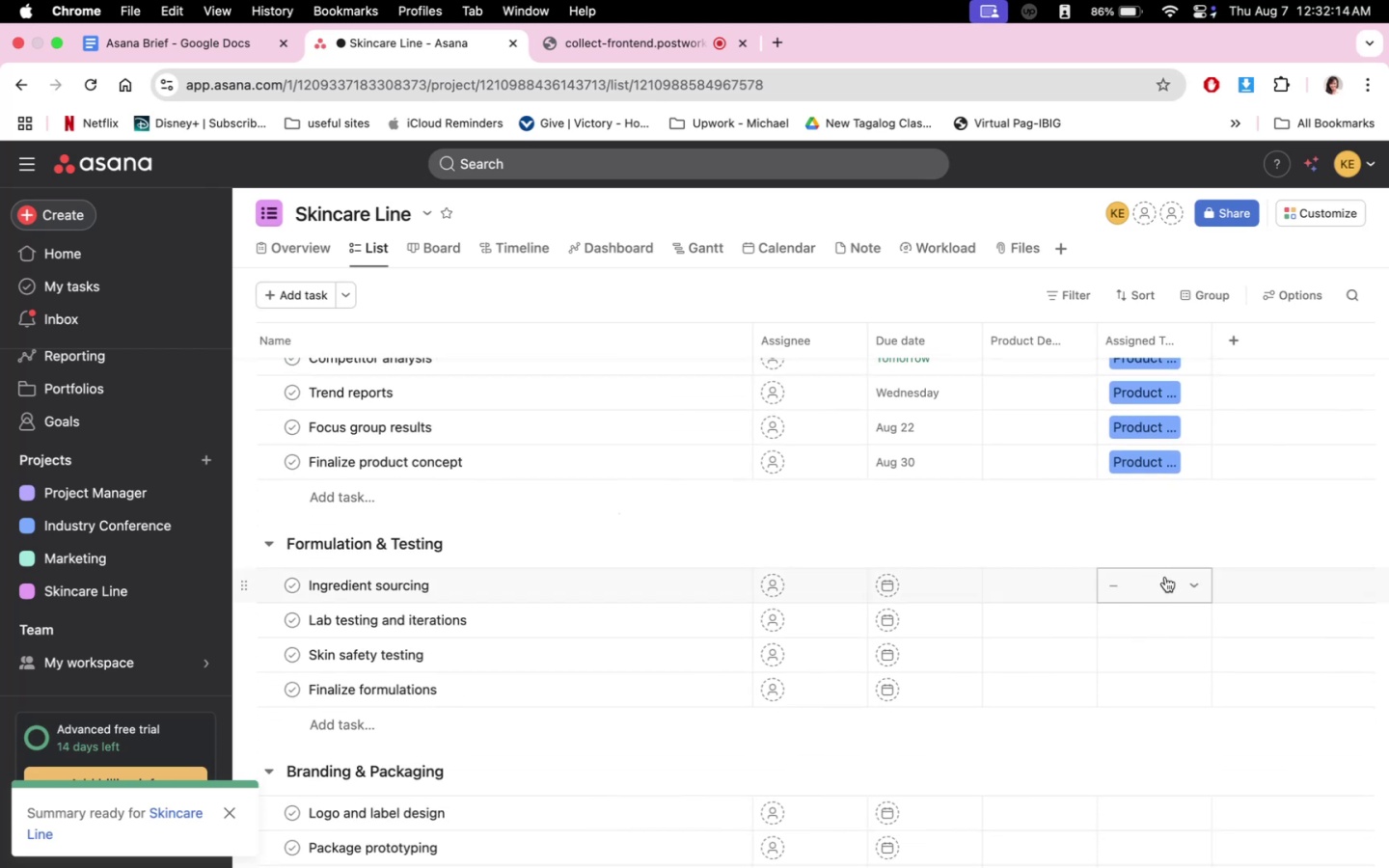 
left_click([1159, 583])
 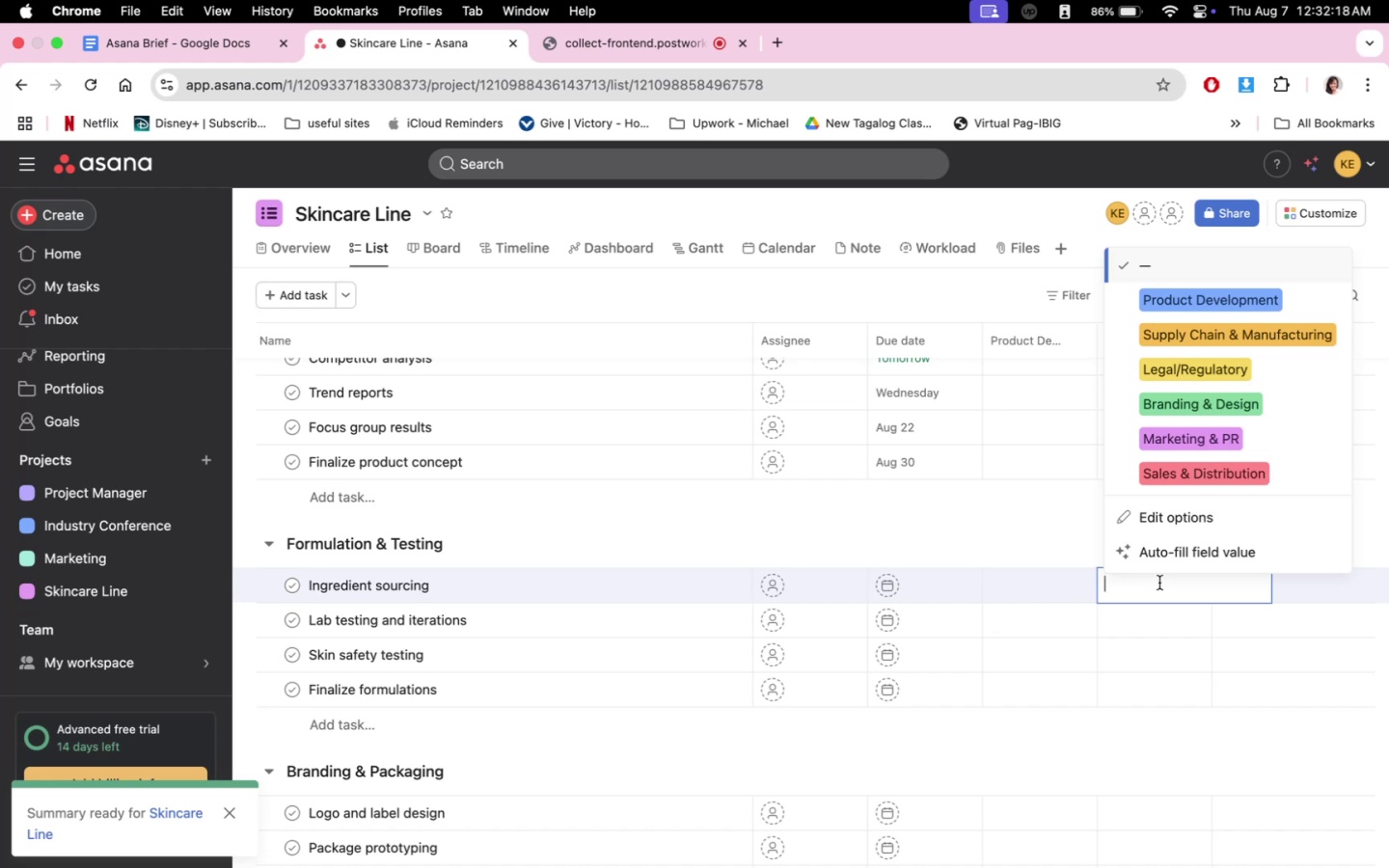 
wait(5.58)
 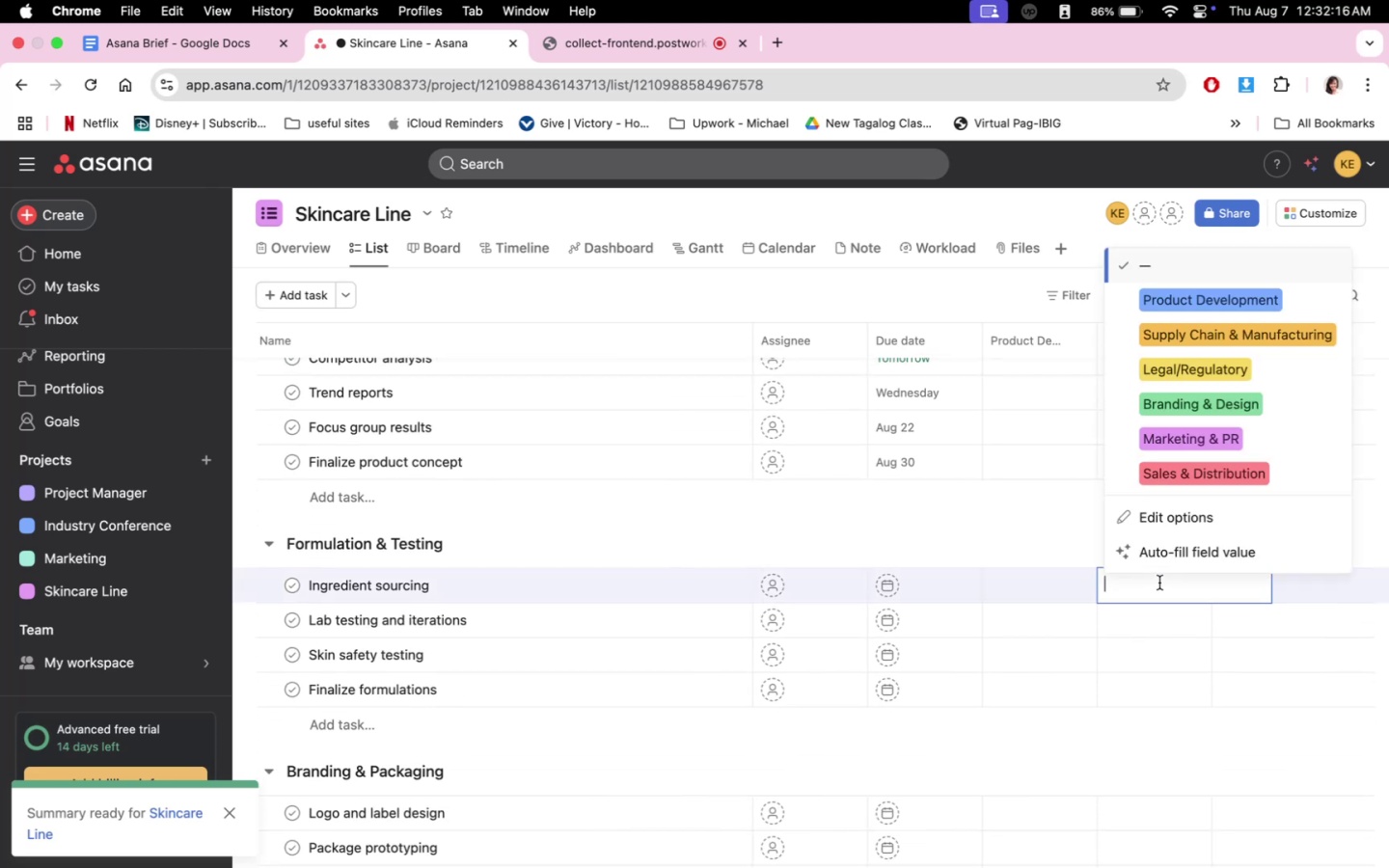 
left_click([1239, 298])
 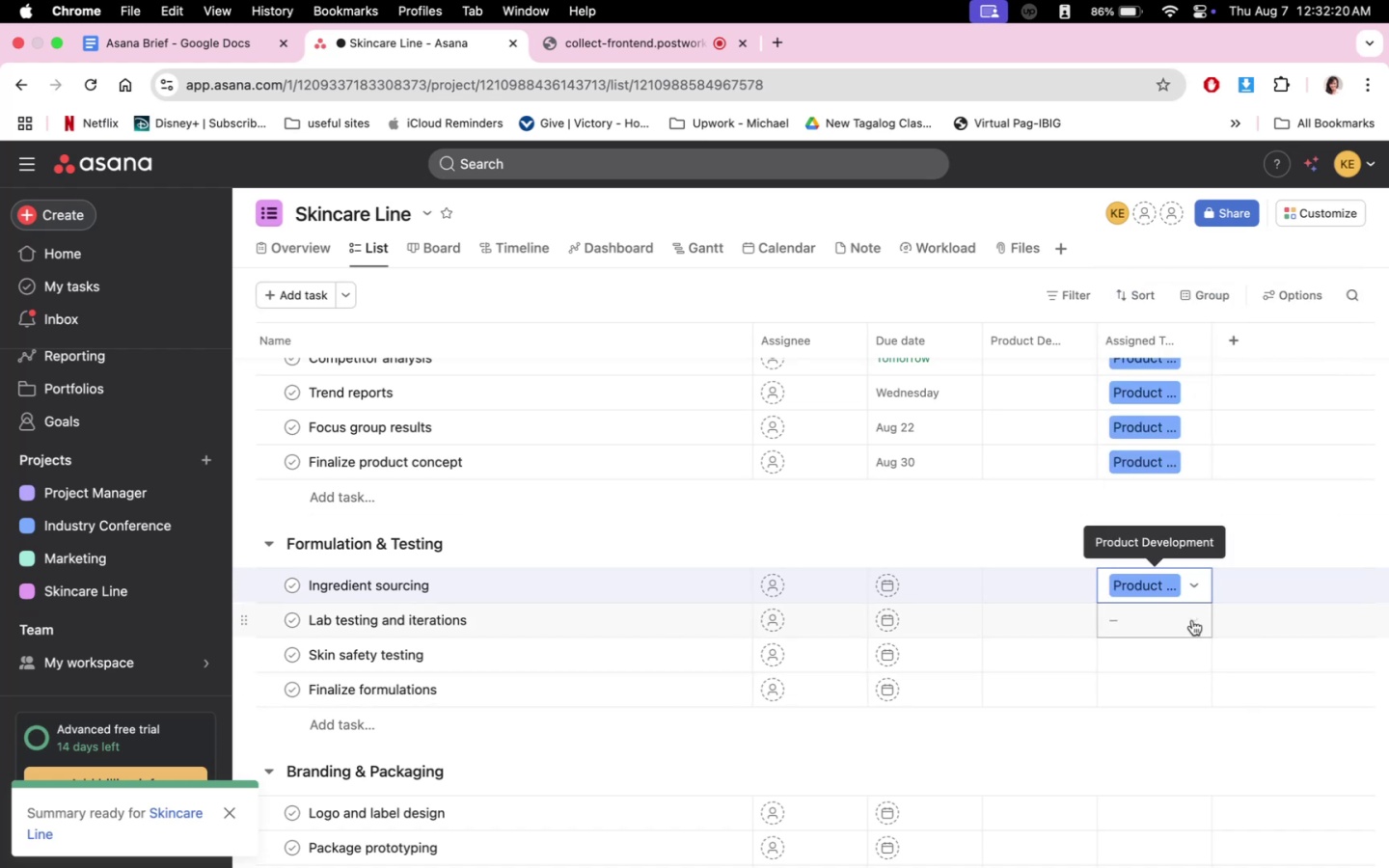 
left_click([1168, 625])
 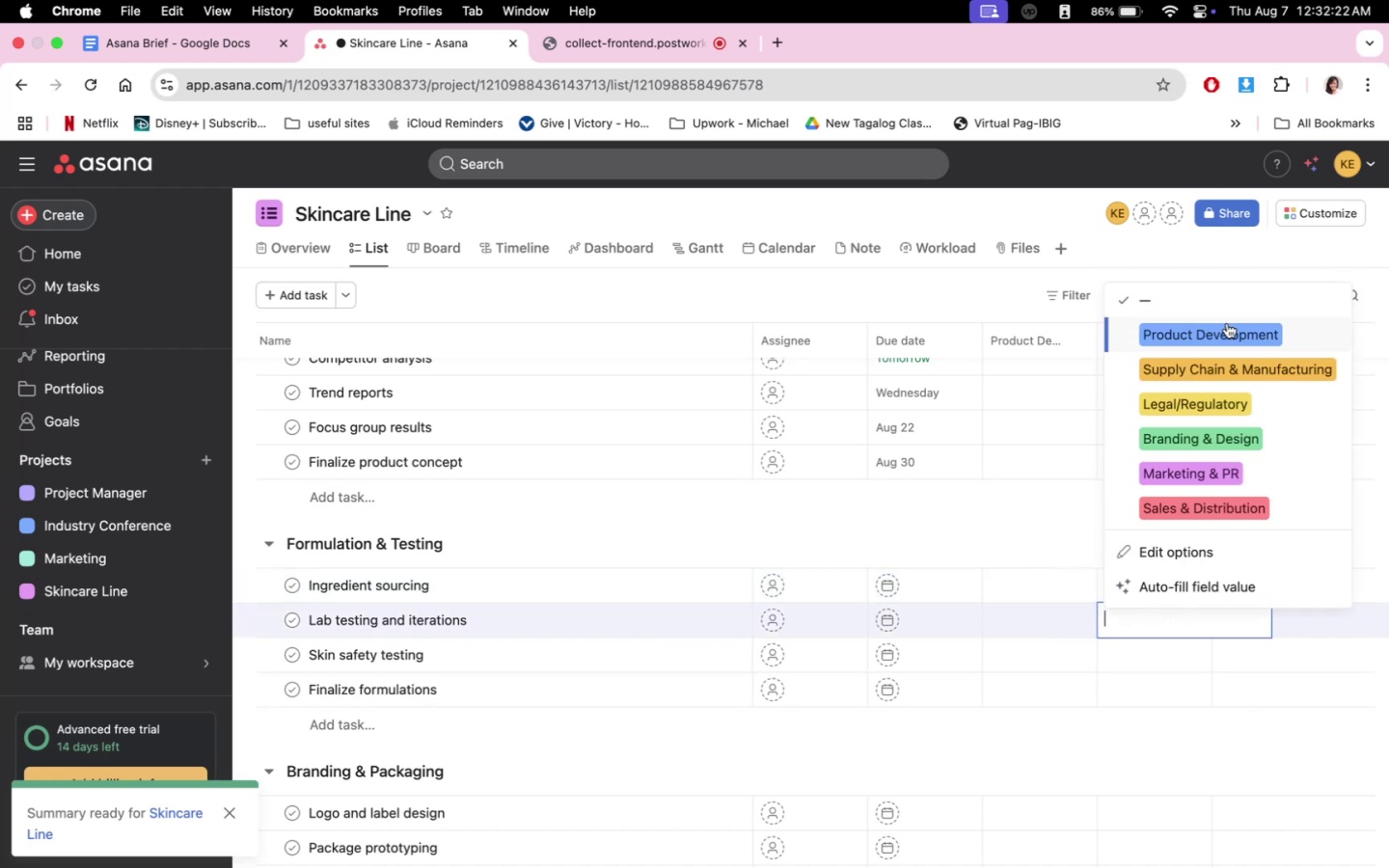 
left_click([1227, 323])
 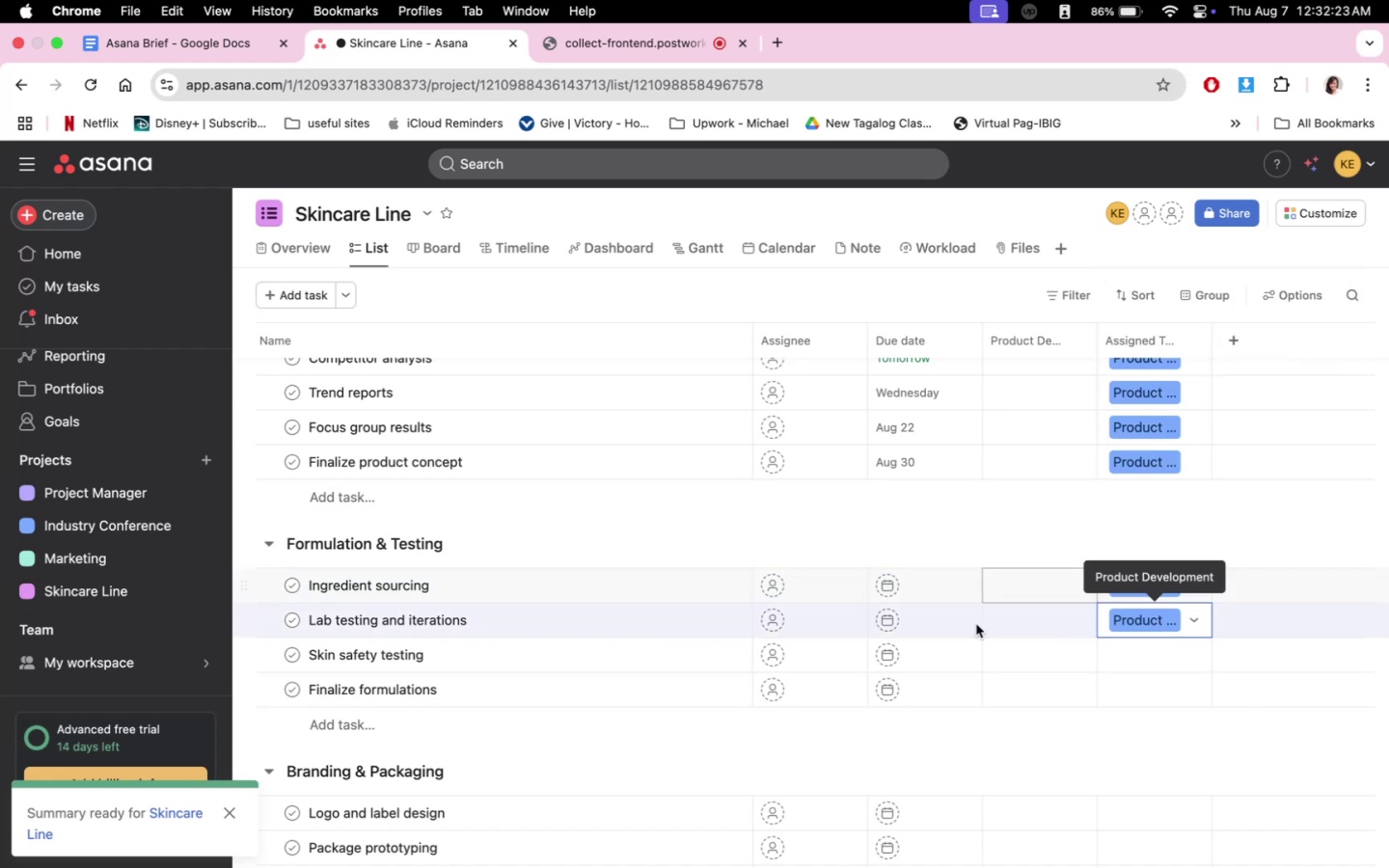 
scroll: coordinate [1040, 620], scroll_direction: up, amount: 16.0
 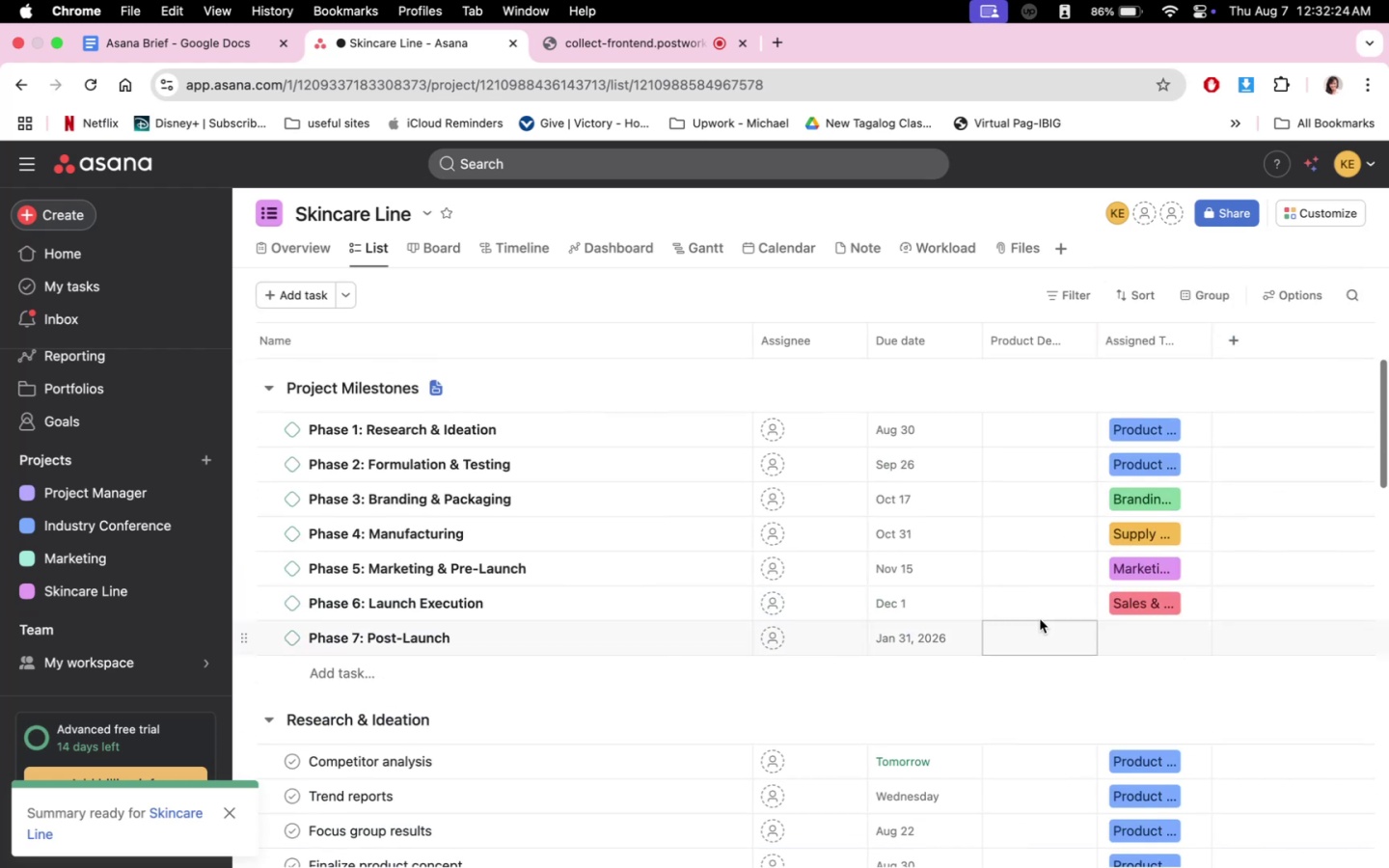 
scroll: coordinate [1049, 624], scroll_direction: down, amount: 16.0
 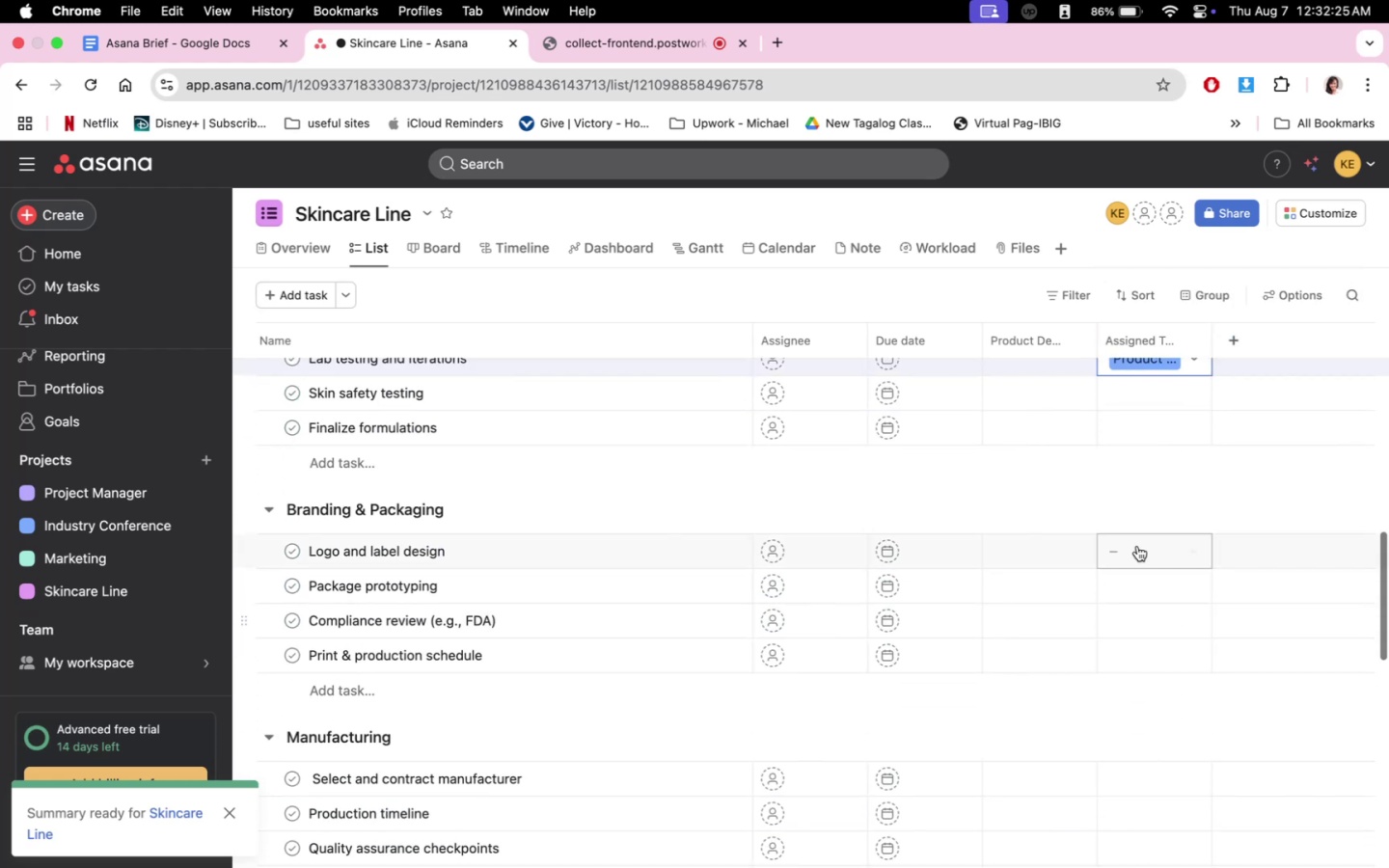 
scroll: coordinate [1135, 540], scroll_direction: up, amount: 4.0
 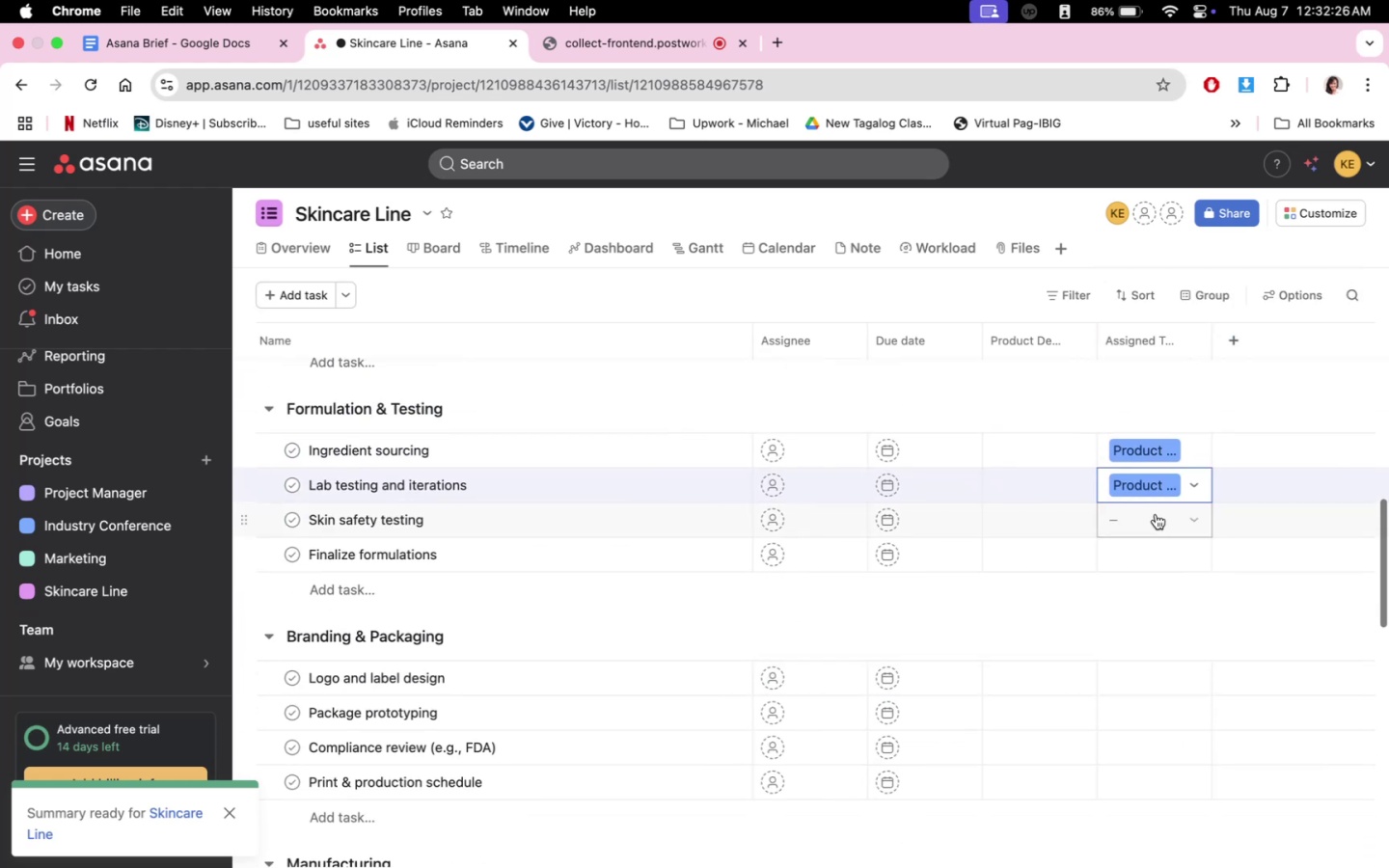 
left_click([1156, 514])
 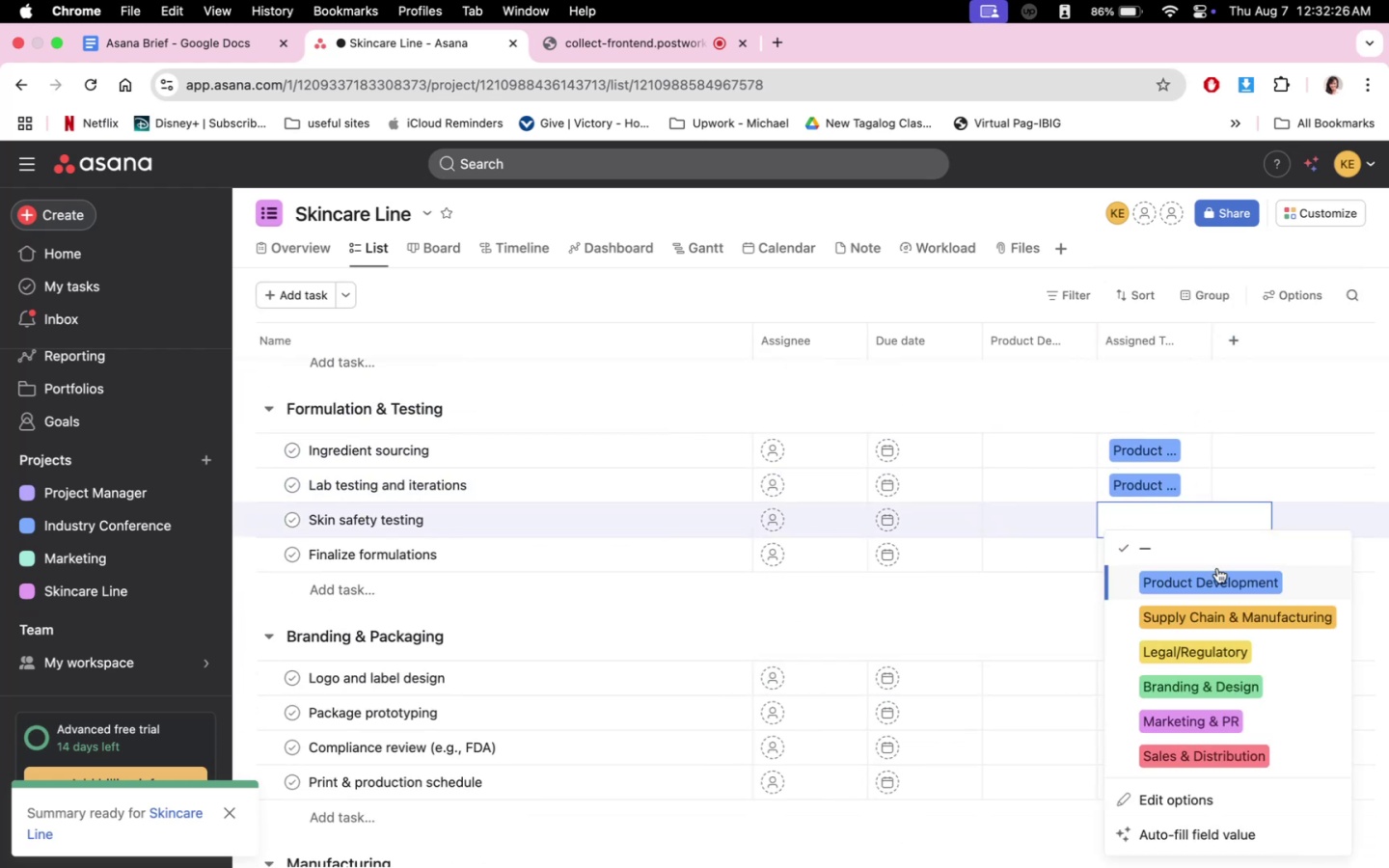 
left_click([1217, 578])
 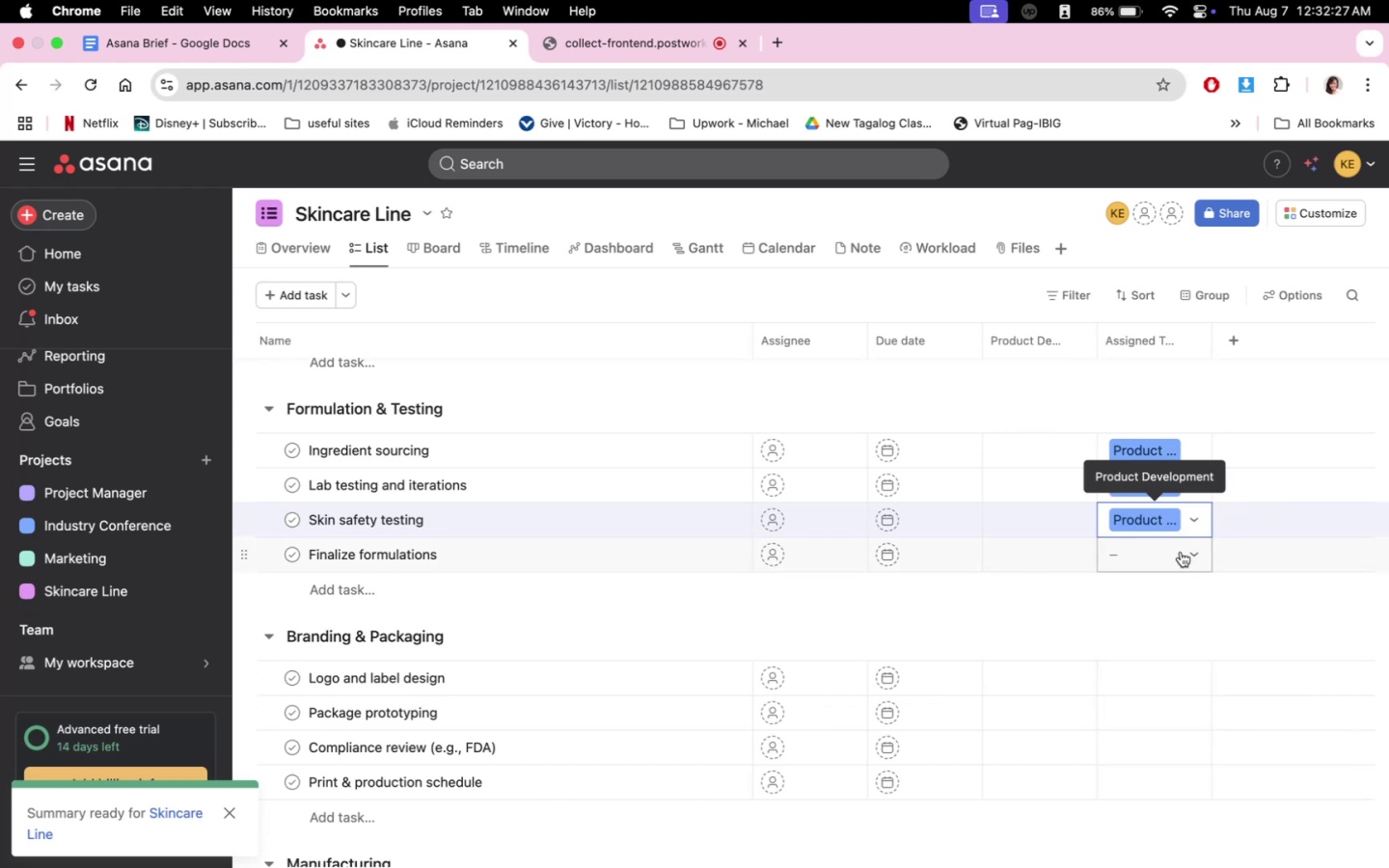 
double_click([1176, 556])
 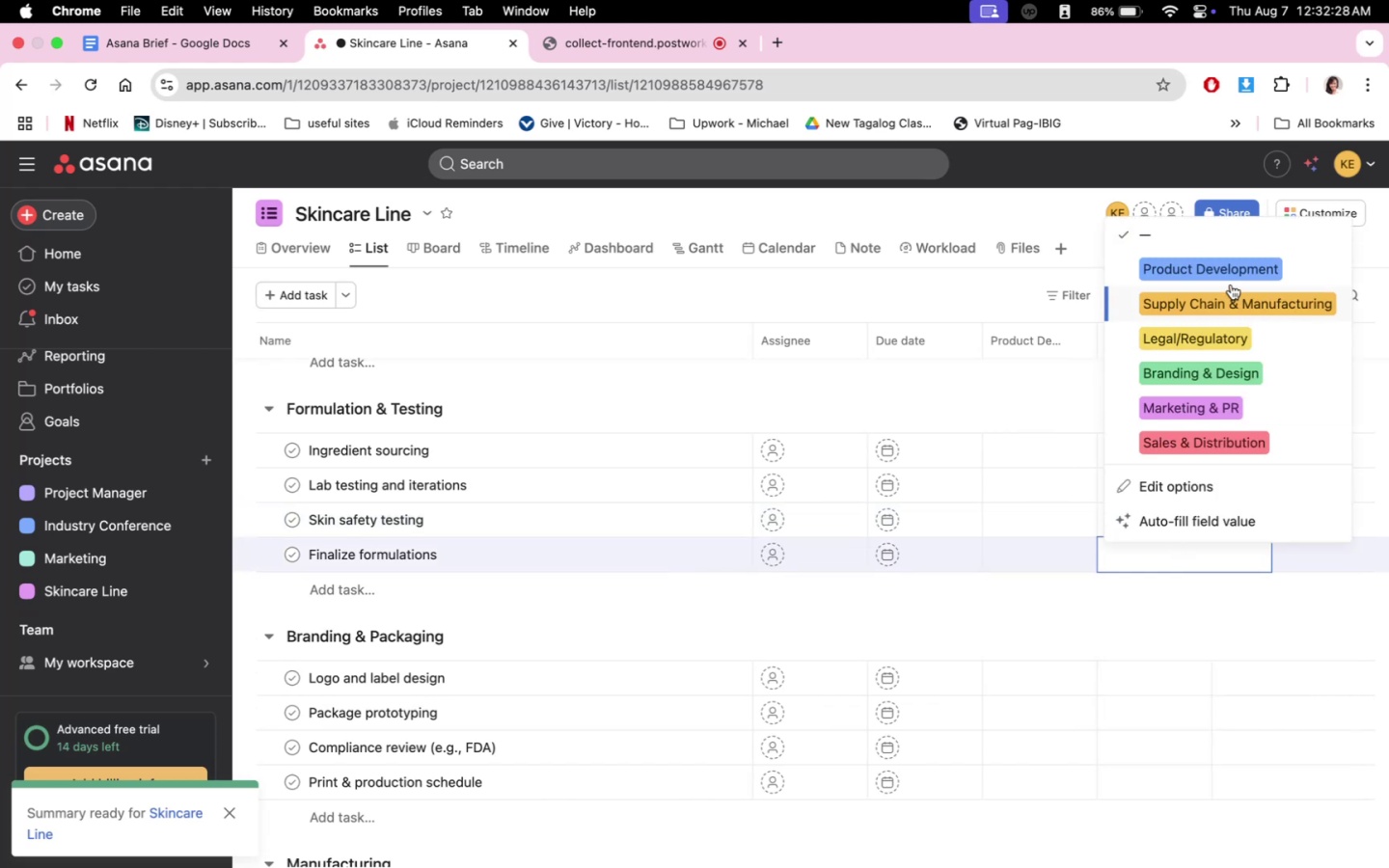 
left_click([1227, 269])
 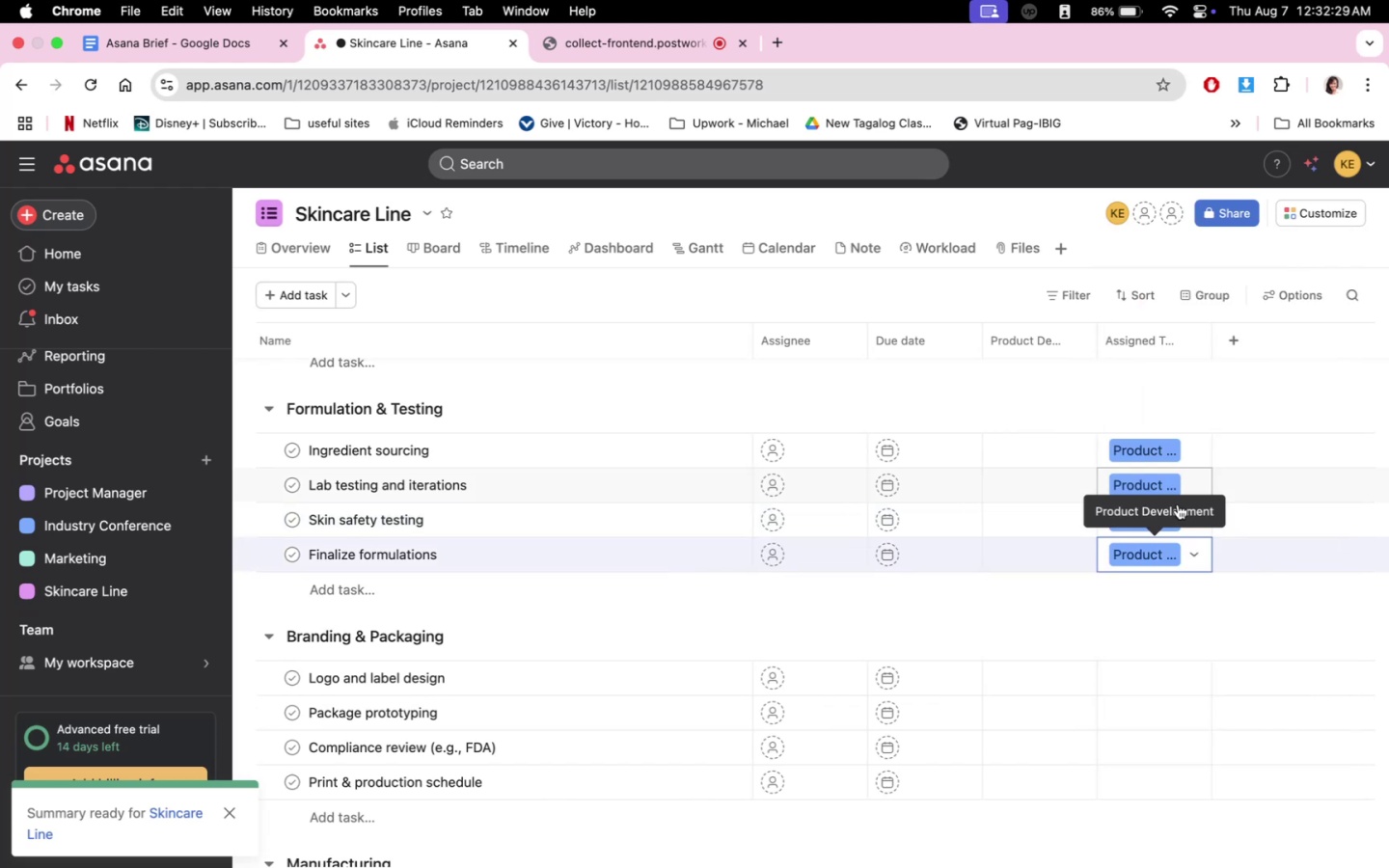 
scroll: coordinate [1183, 692], scroll_direction: up, amount: 7.0
 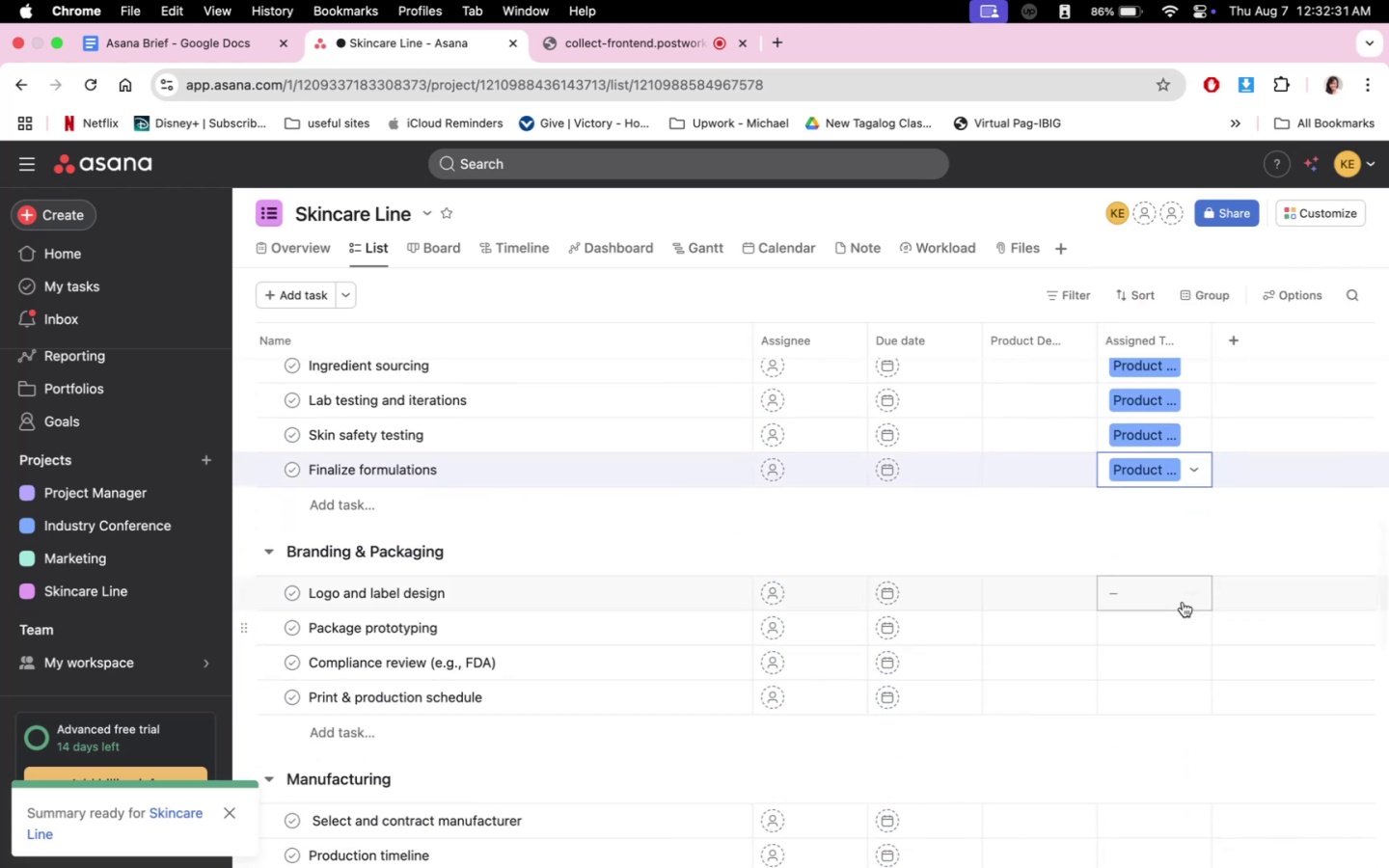 
left_click([1177, 586])
 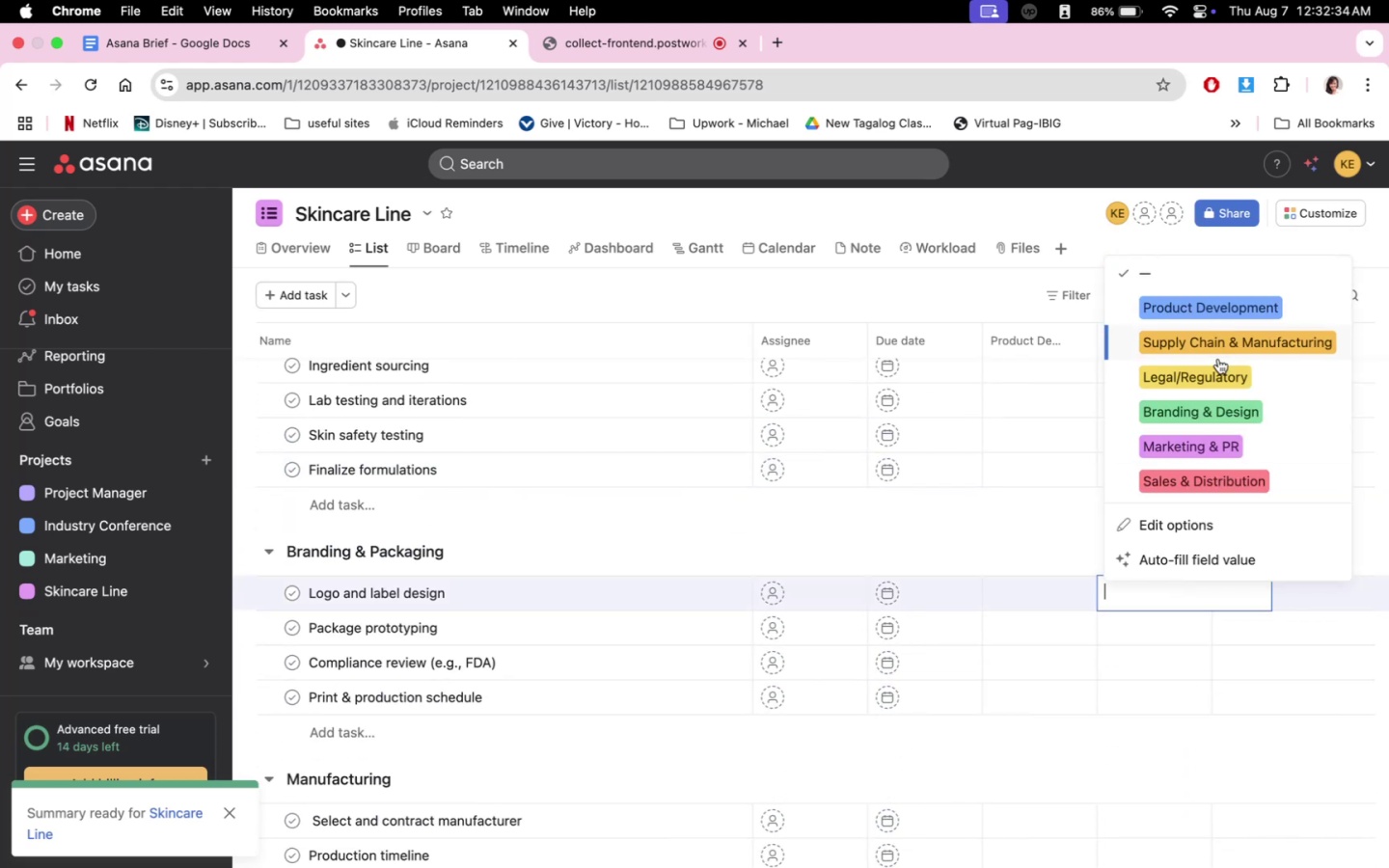 
left_click([1217, 412])
 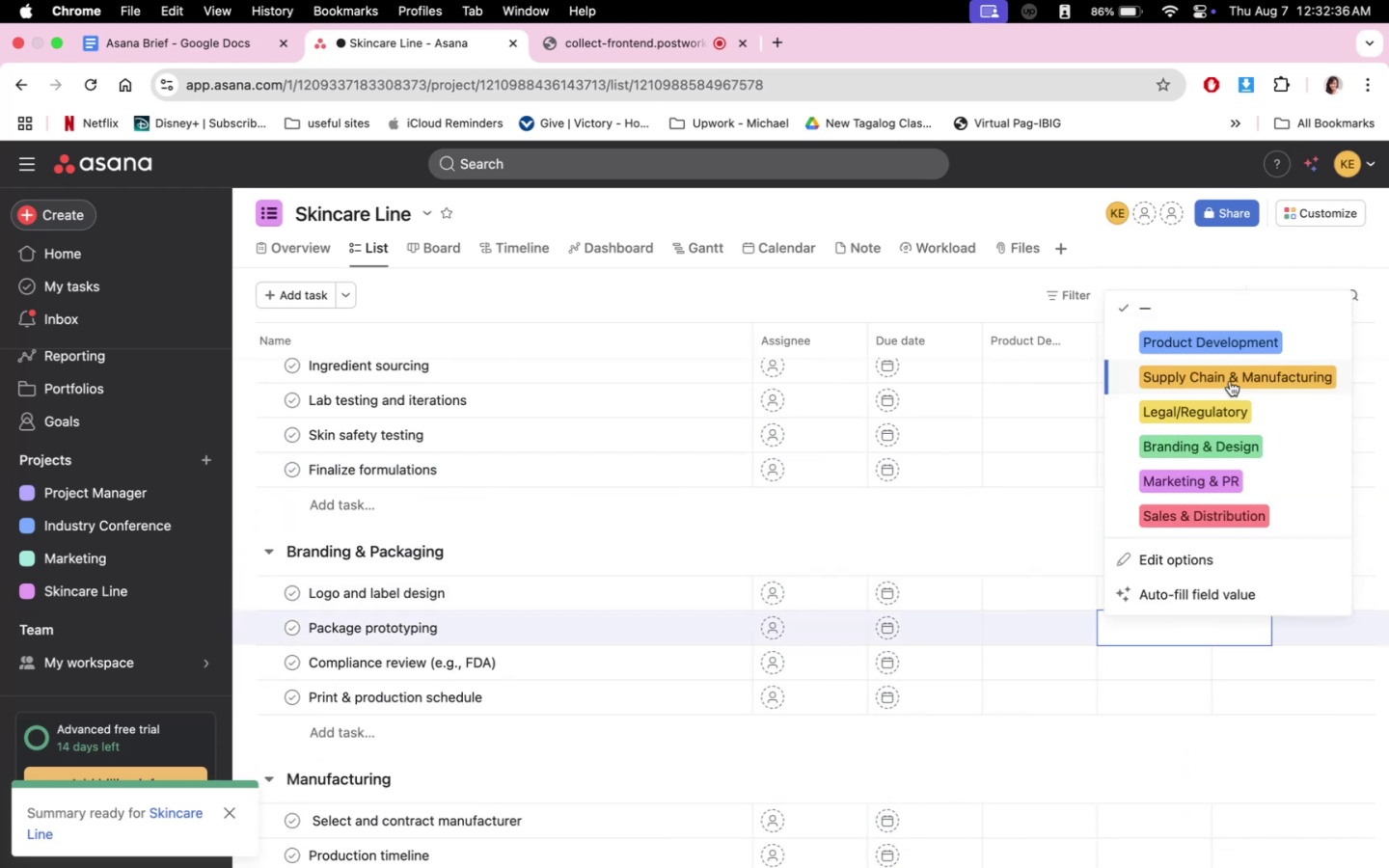 
left_click([1206, 446])
 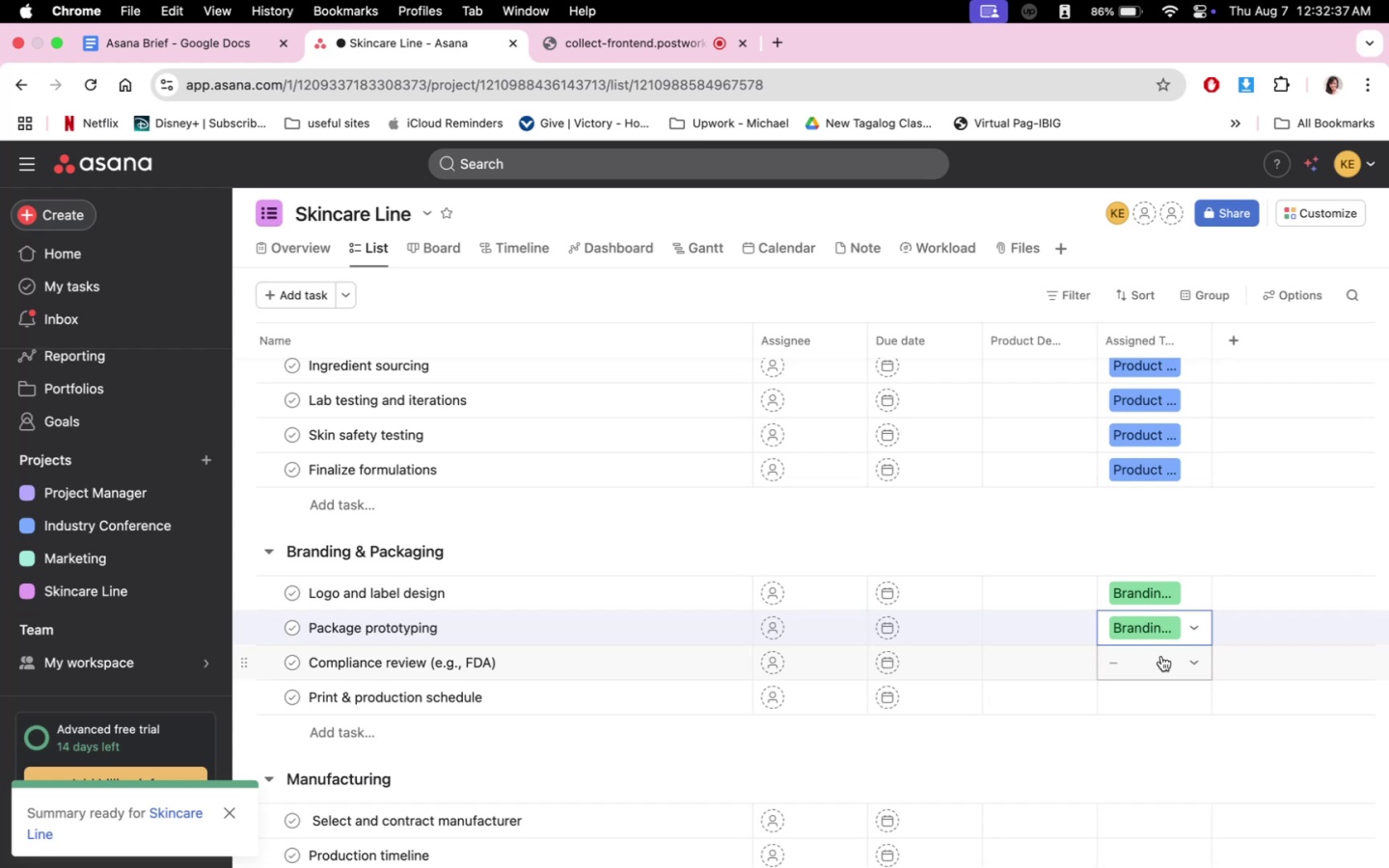 
left_click([1161, 656])
 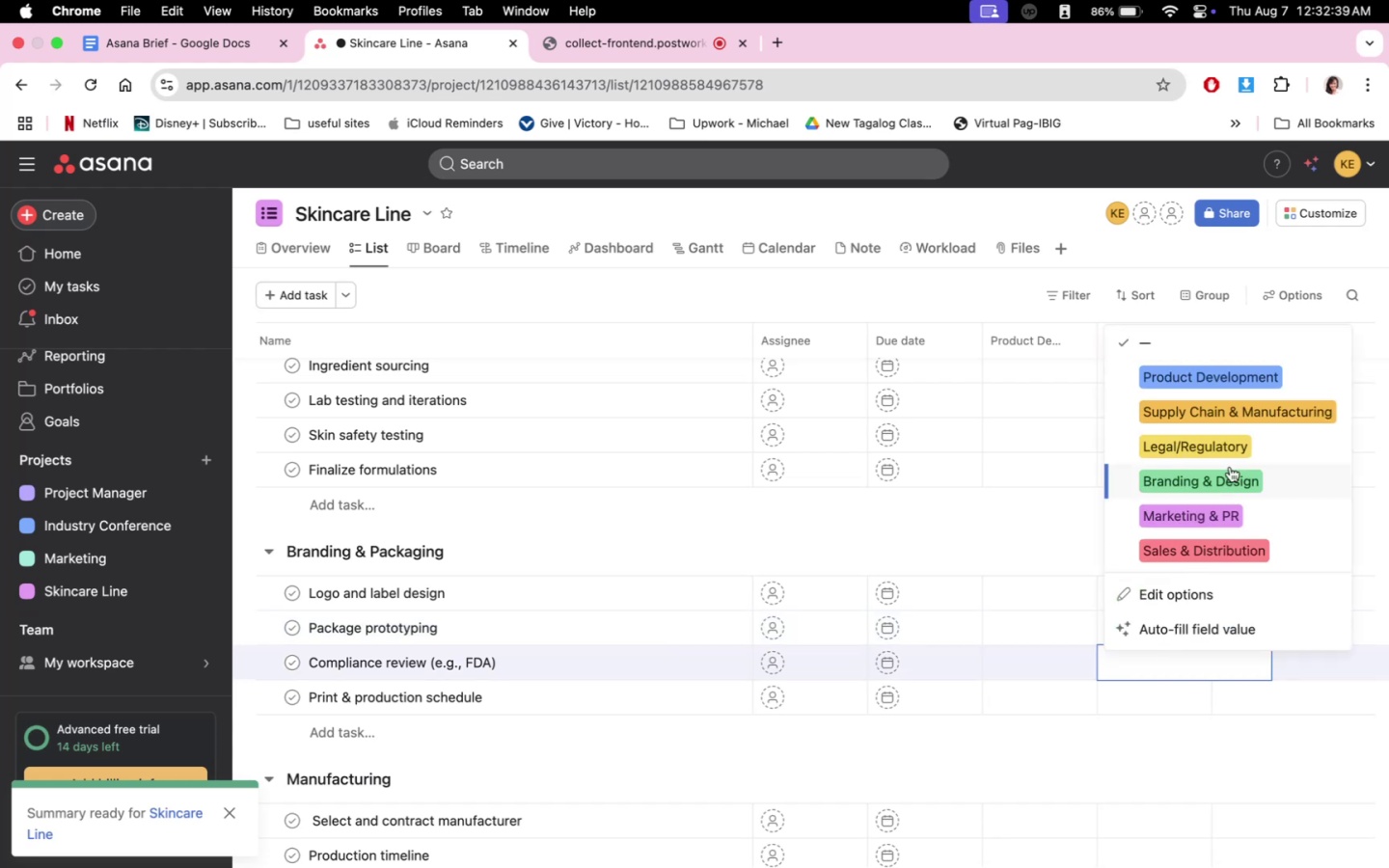 
left_click([1225, 441])
 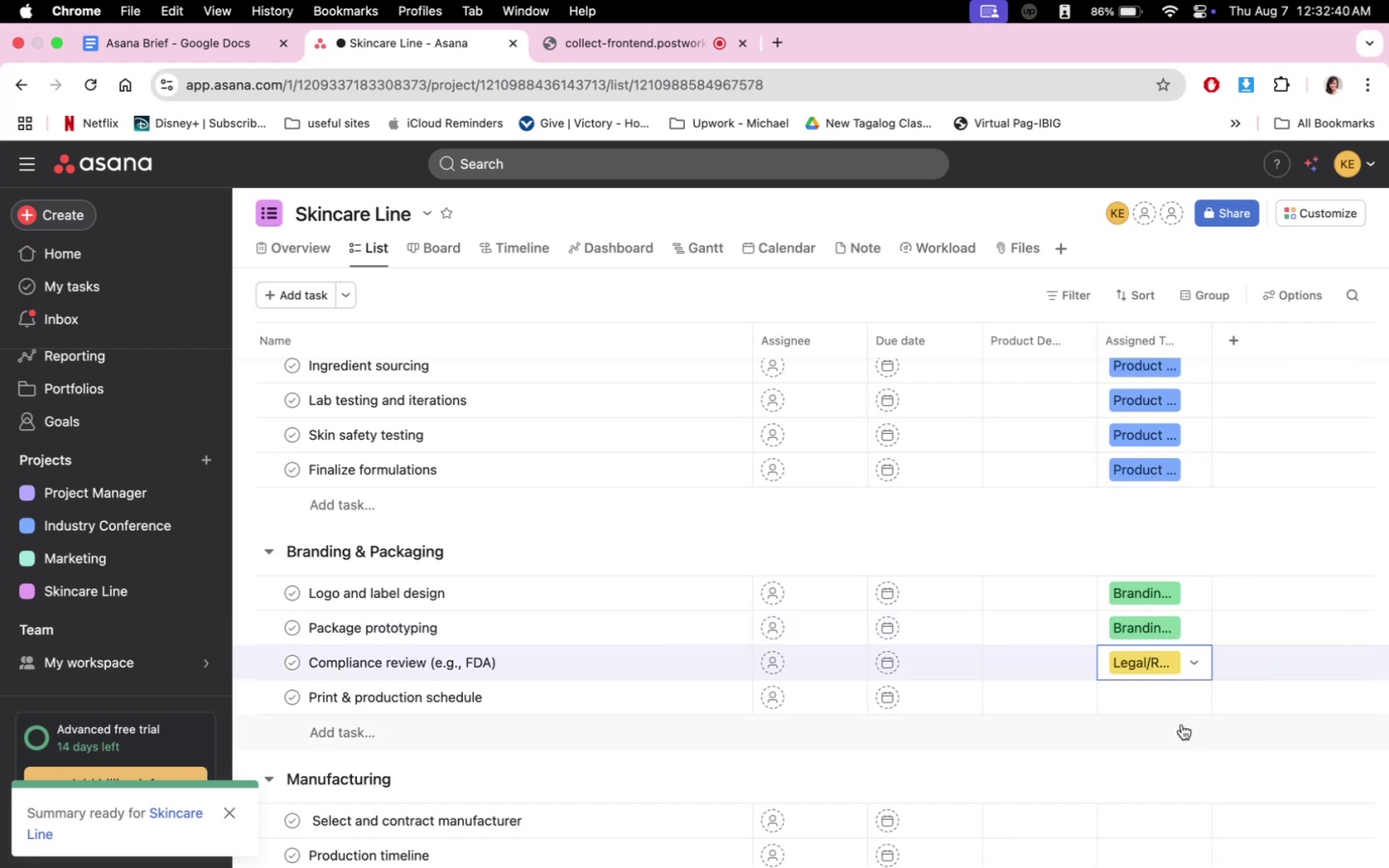 
mouse_move([1180, 683])
 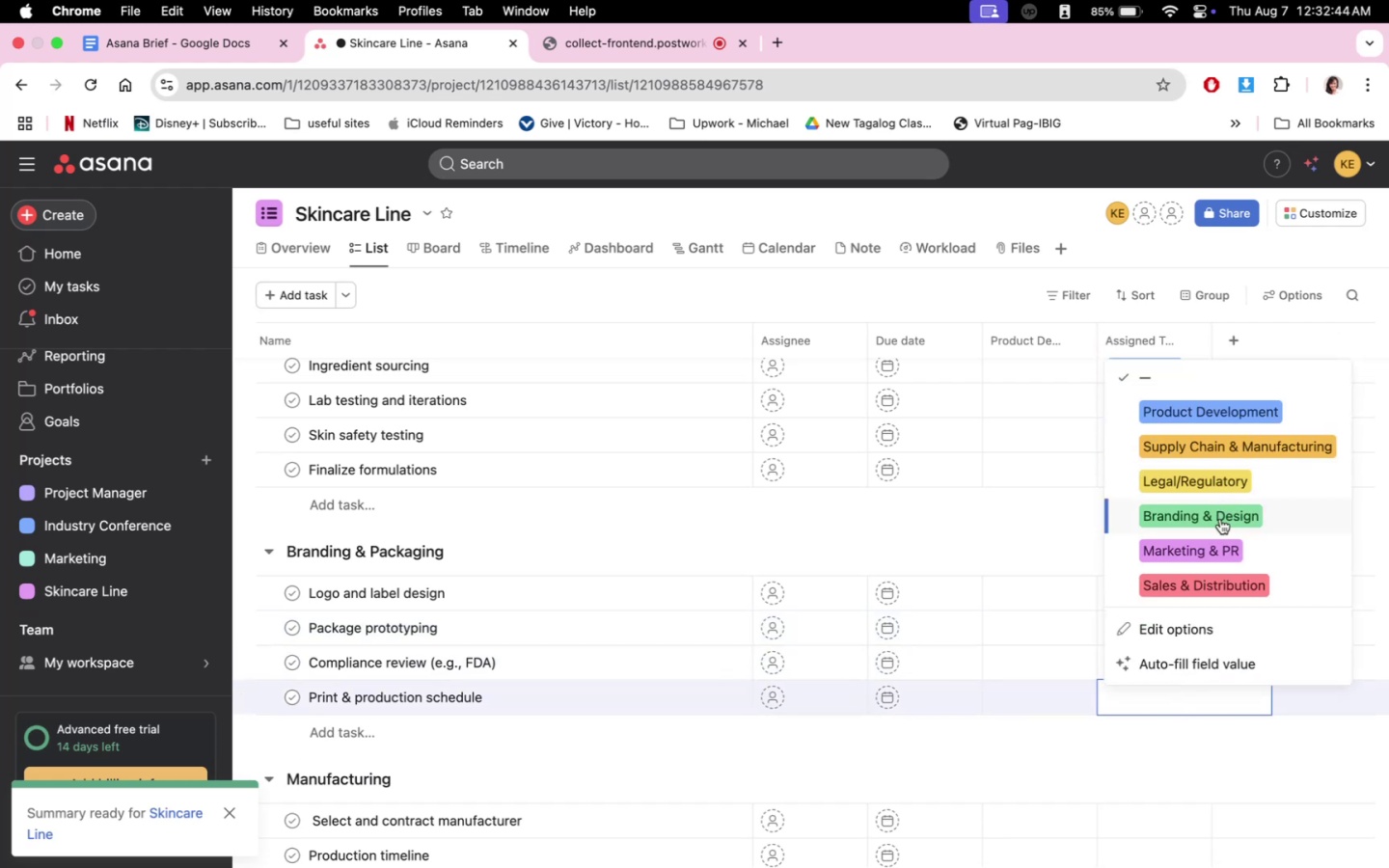 